 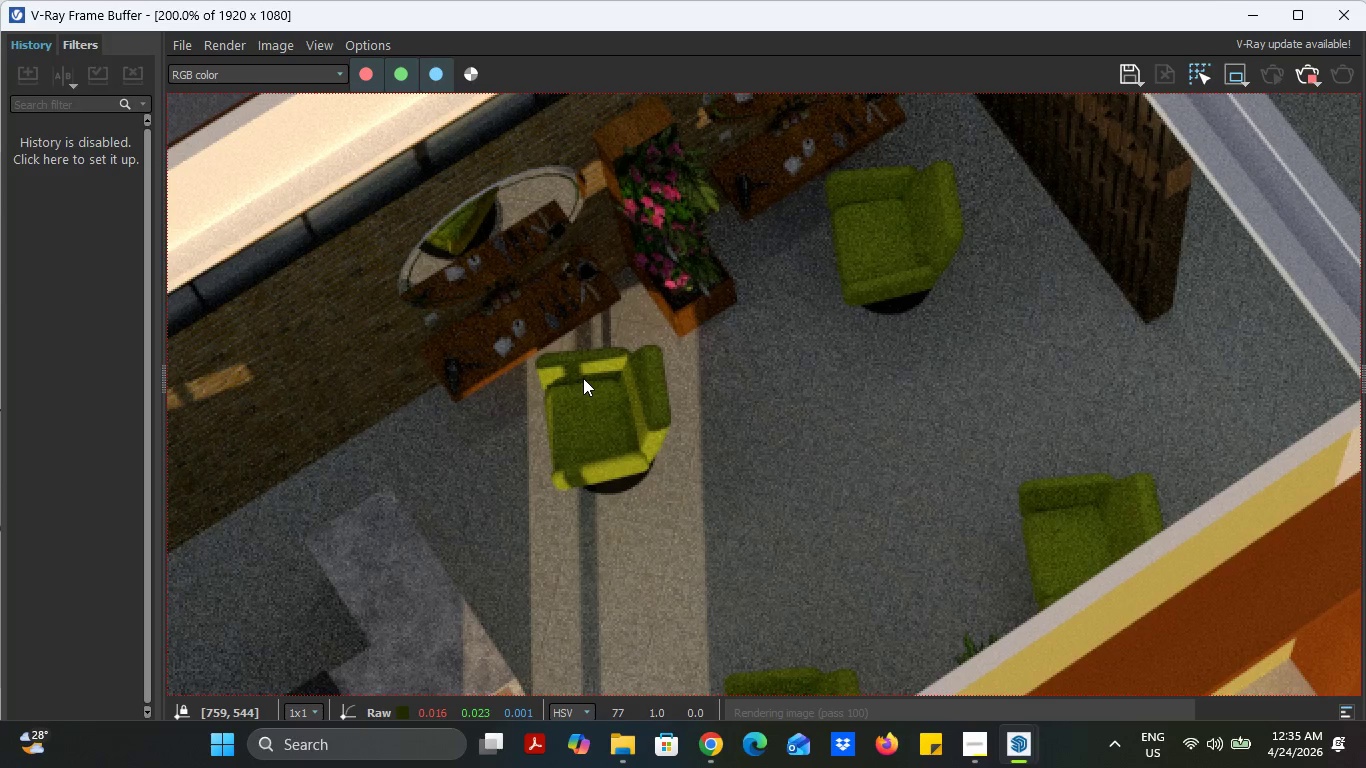 
scroll: coordinate [822, 359], scroll_direction: down, amount: 2.0
 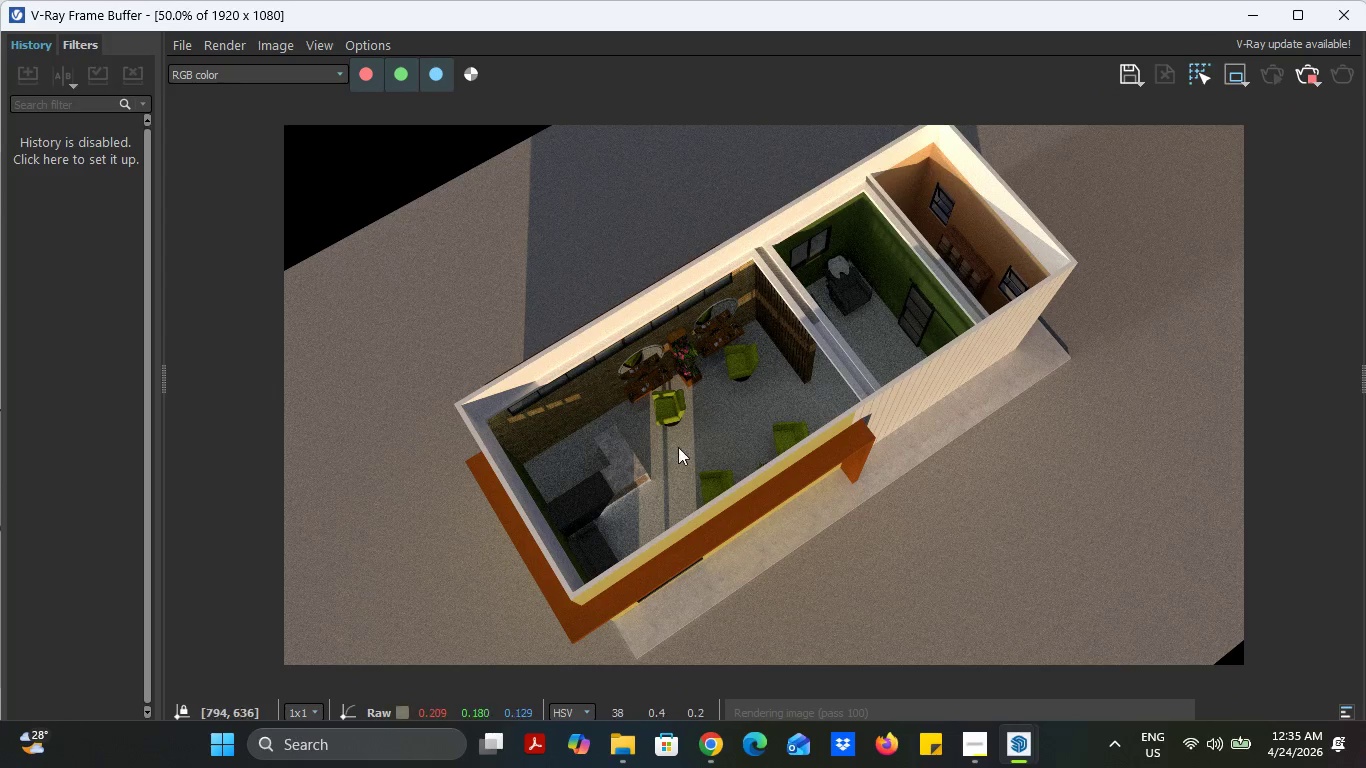 
scroll: coordinate [676, 450], scroll_direction: up, amount: 2.0
 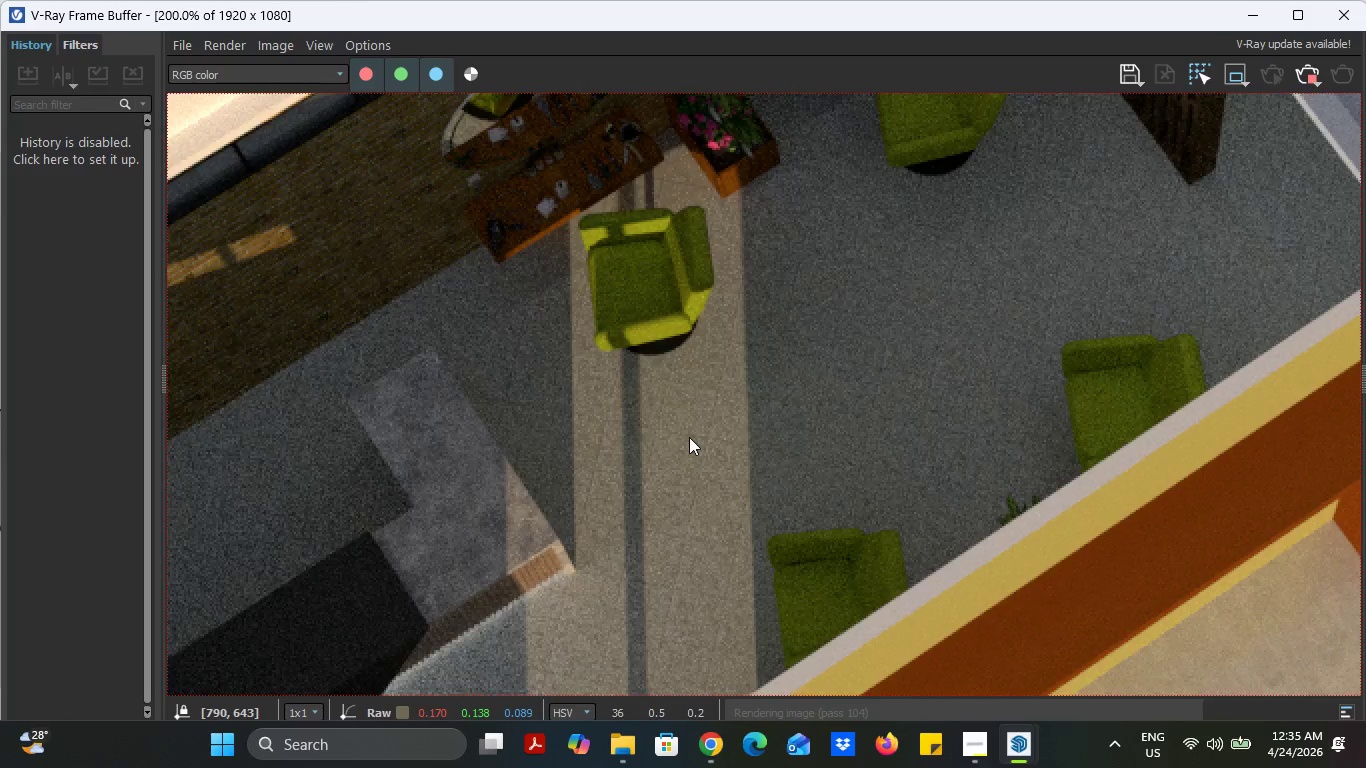 
scroll: coordinate [689, 437], scroll_direction: down, amount: 1.0
 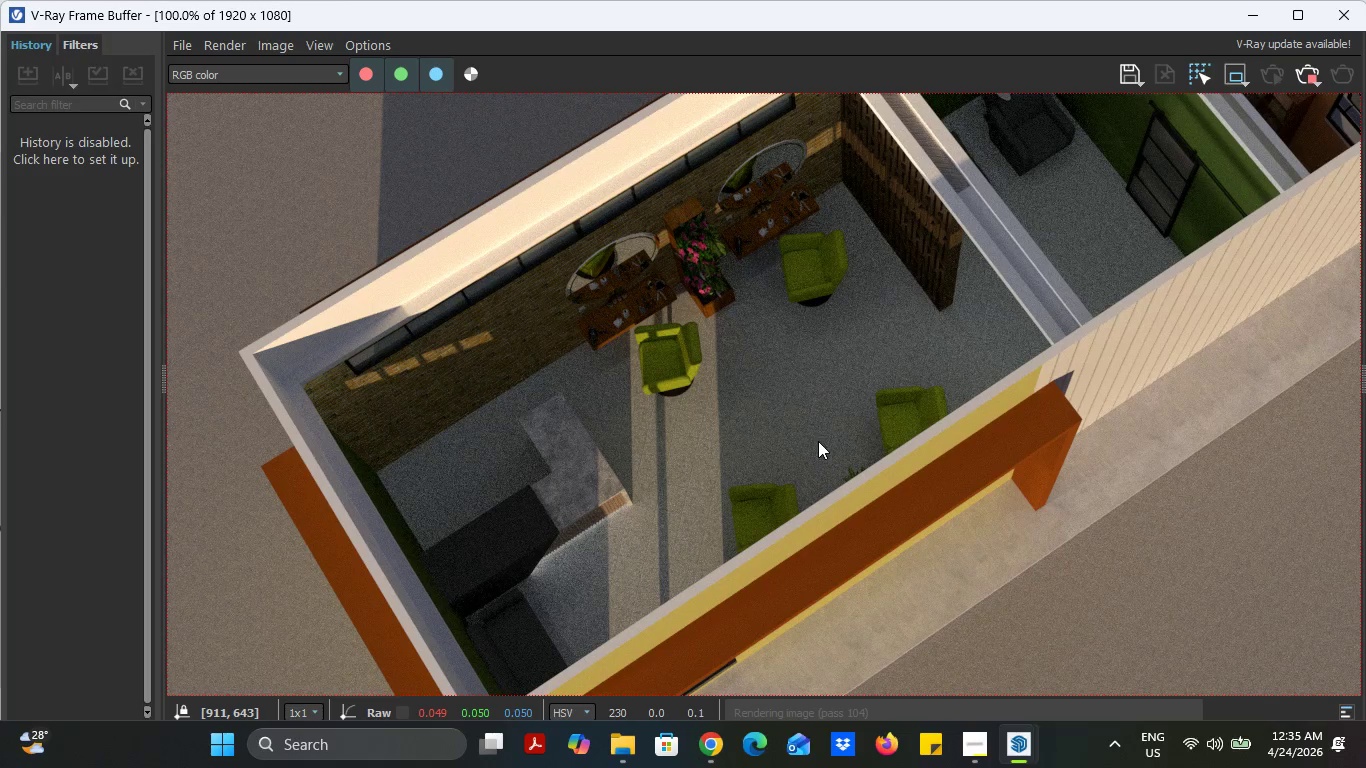 
left_click([977, 740])